 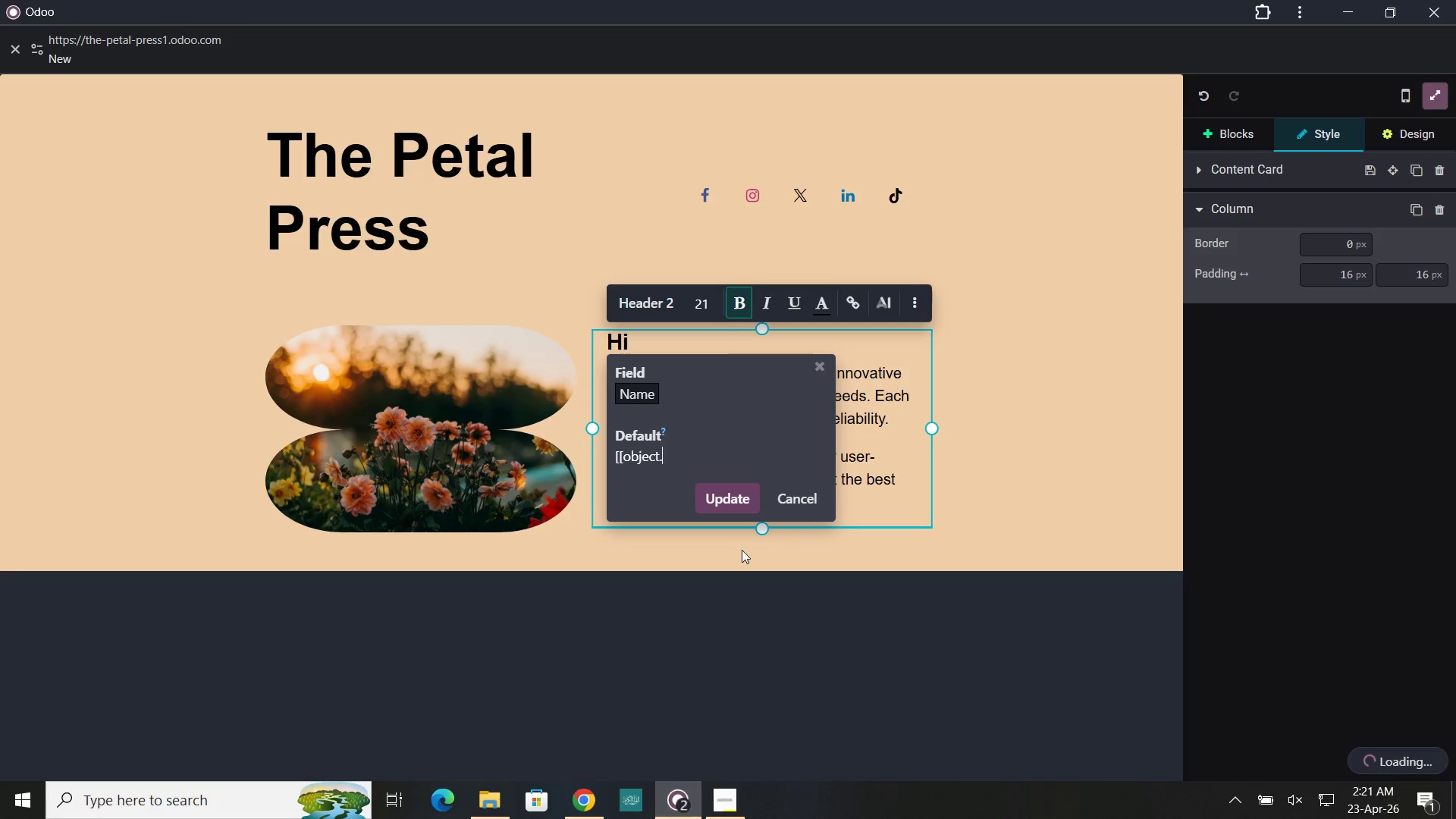 
hold_key(key=ShiftRight, duration=0.98)
 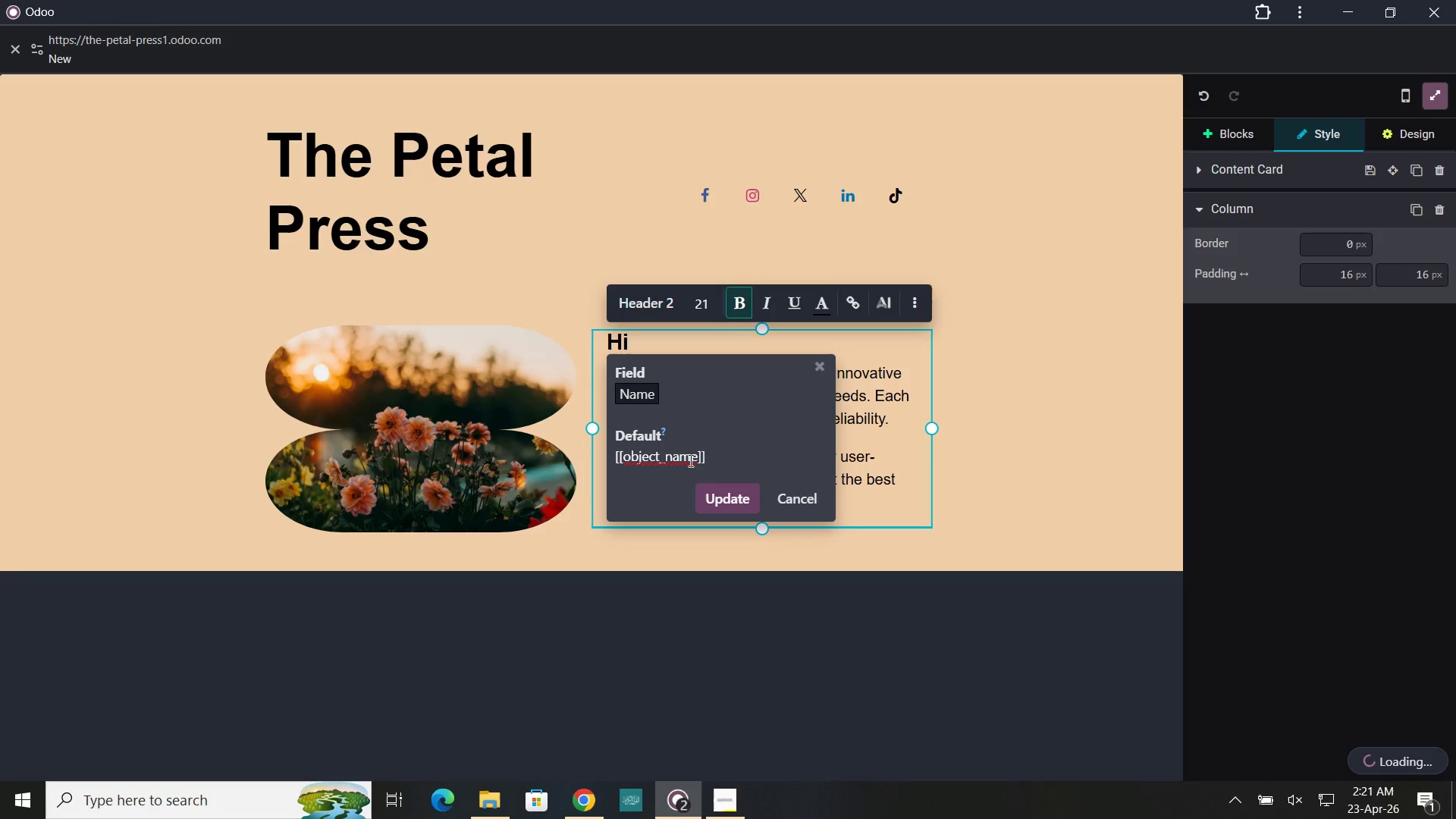 
left_click([720, 493])
 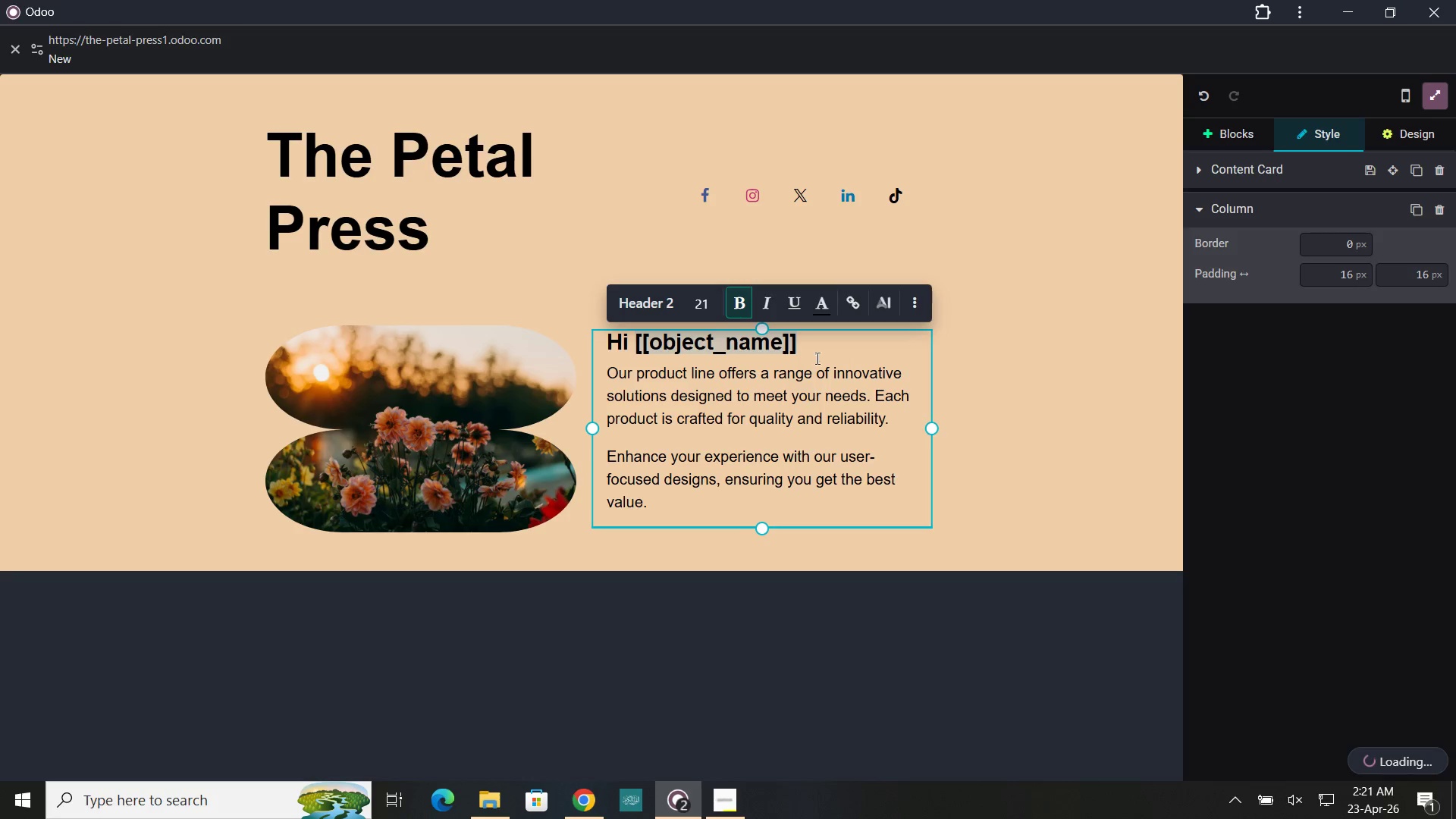 
left_click([829, 345])
 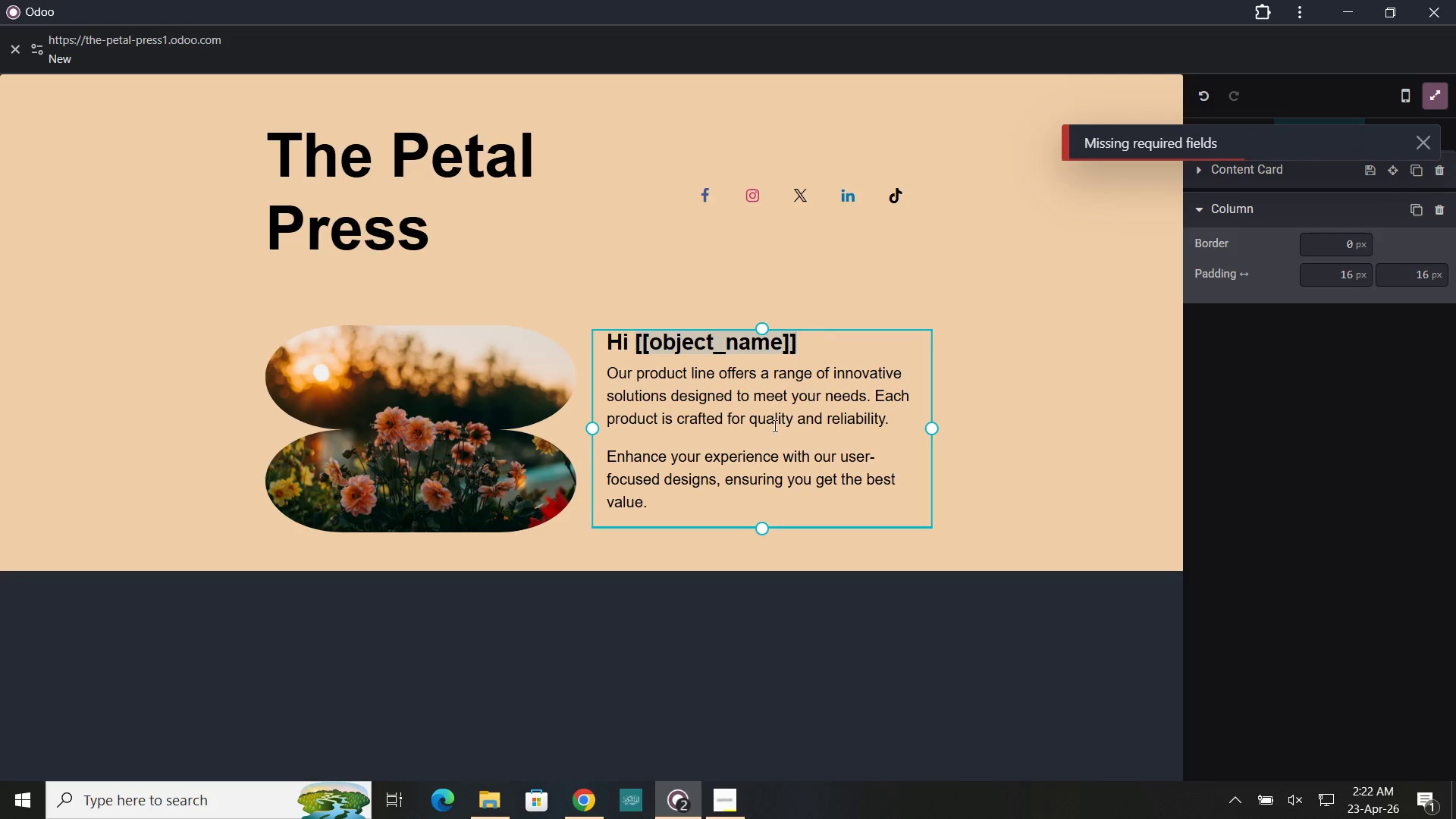 
left_click([720, 803])